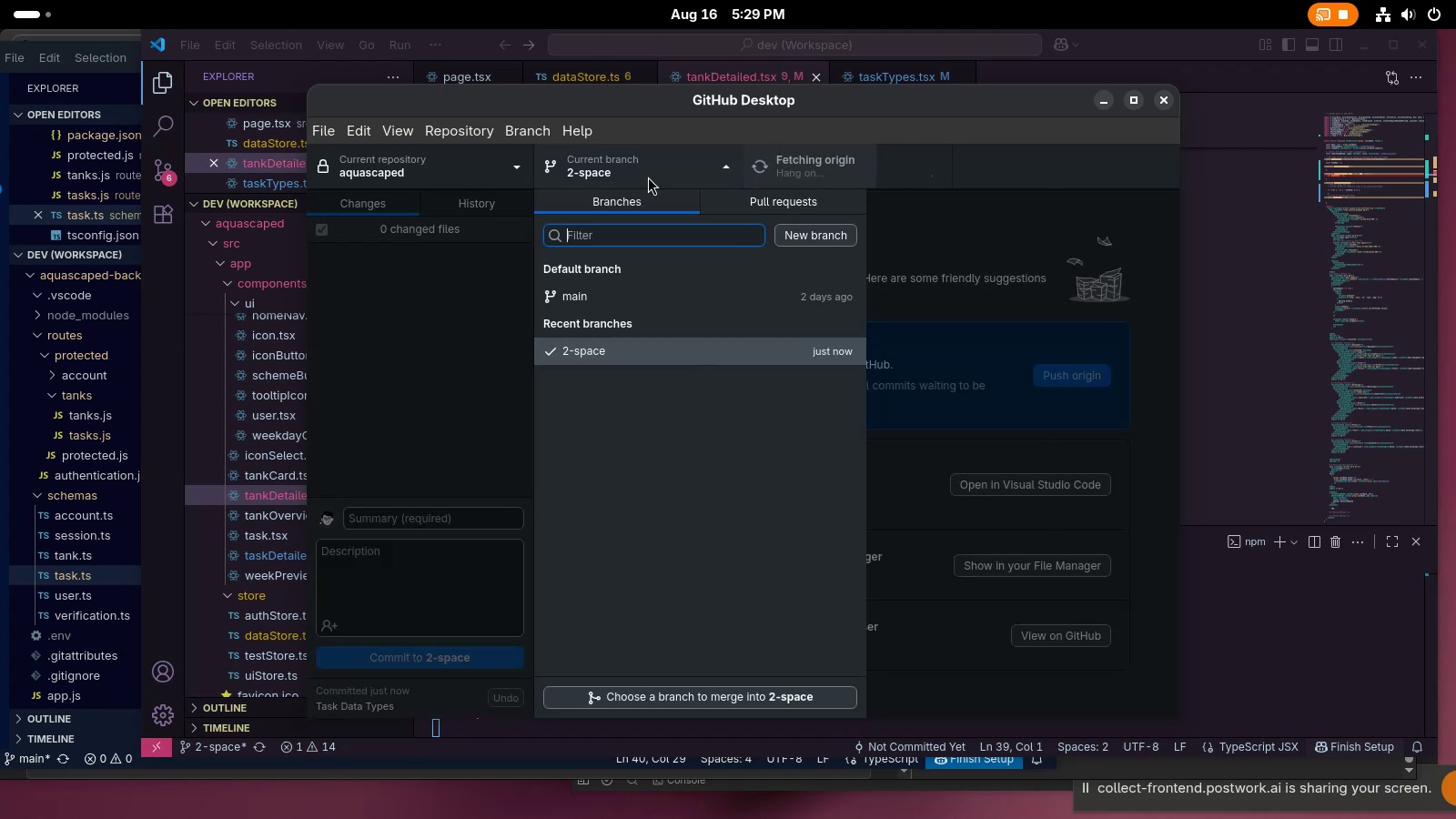 
left_click([648, 177])
 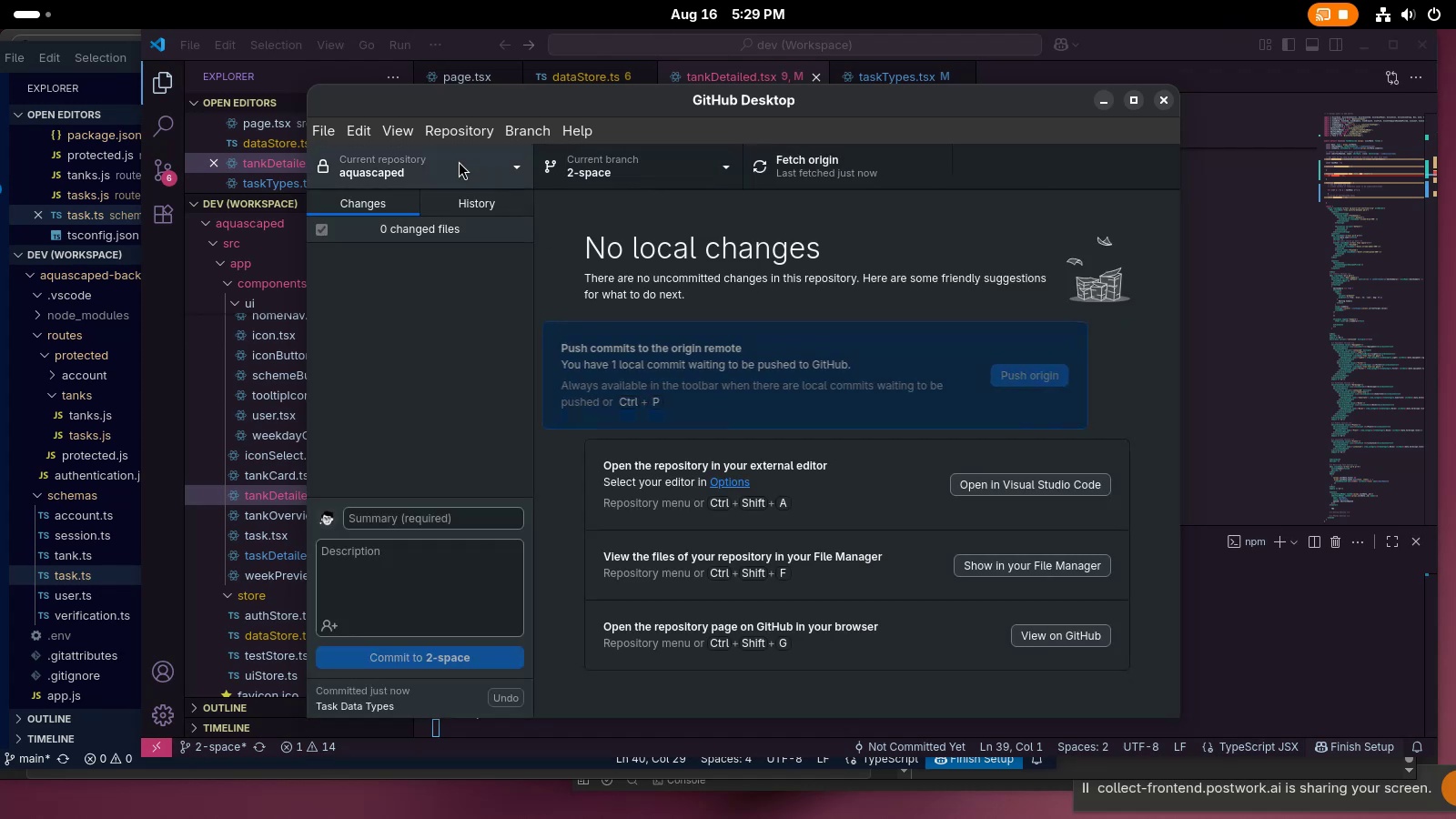 
left_click([453, 159])
 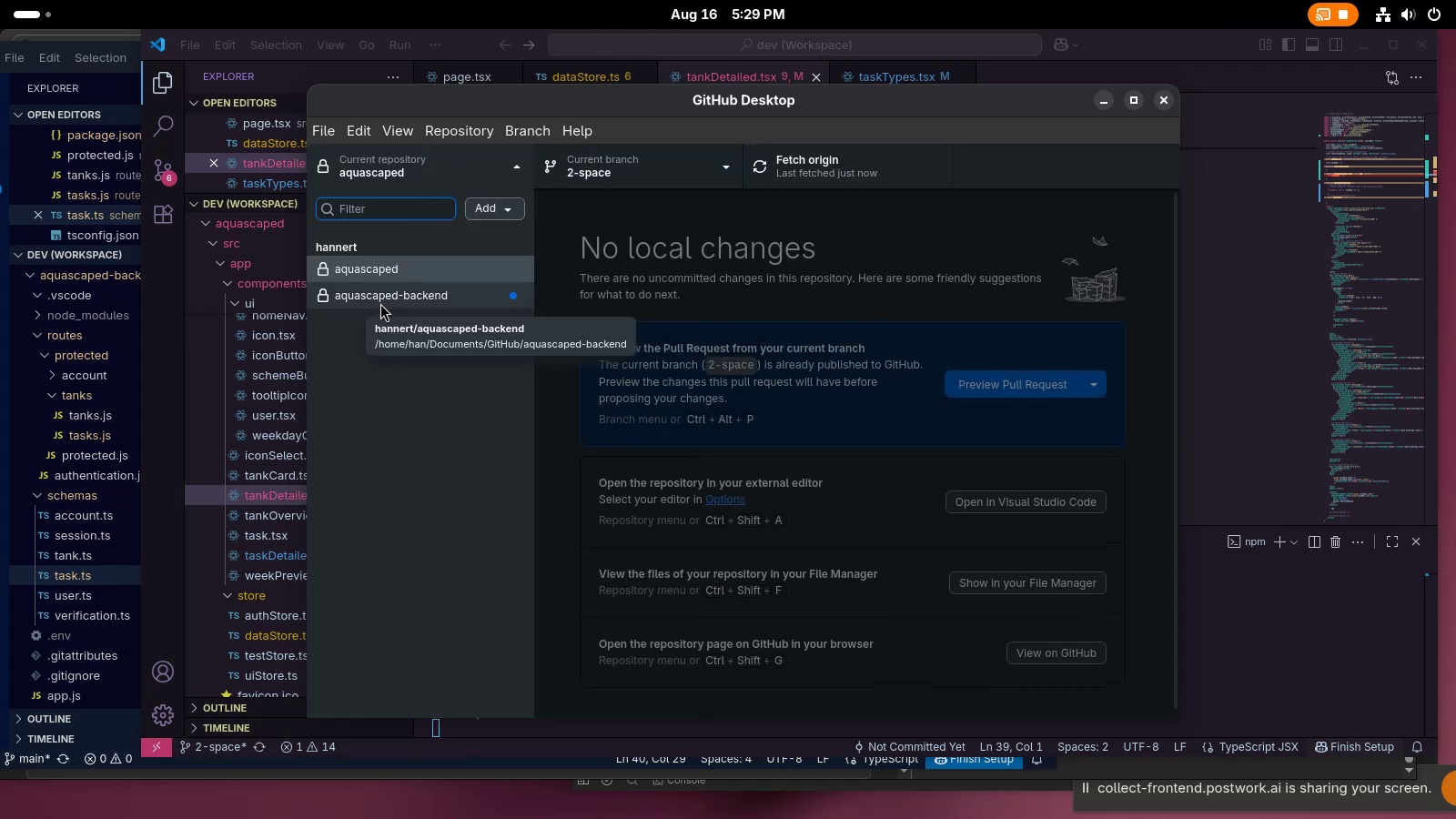 
left_click([380, 303])
 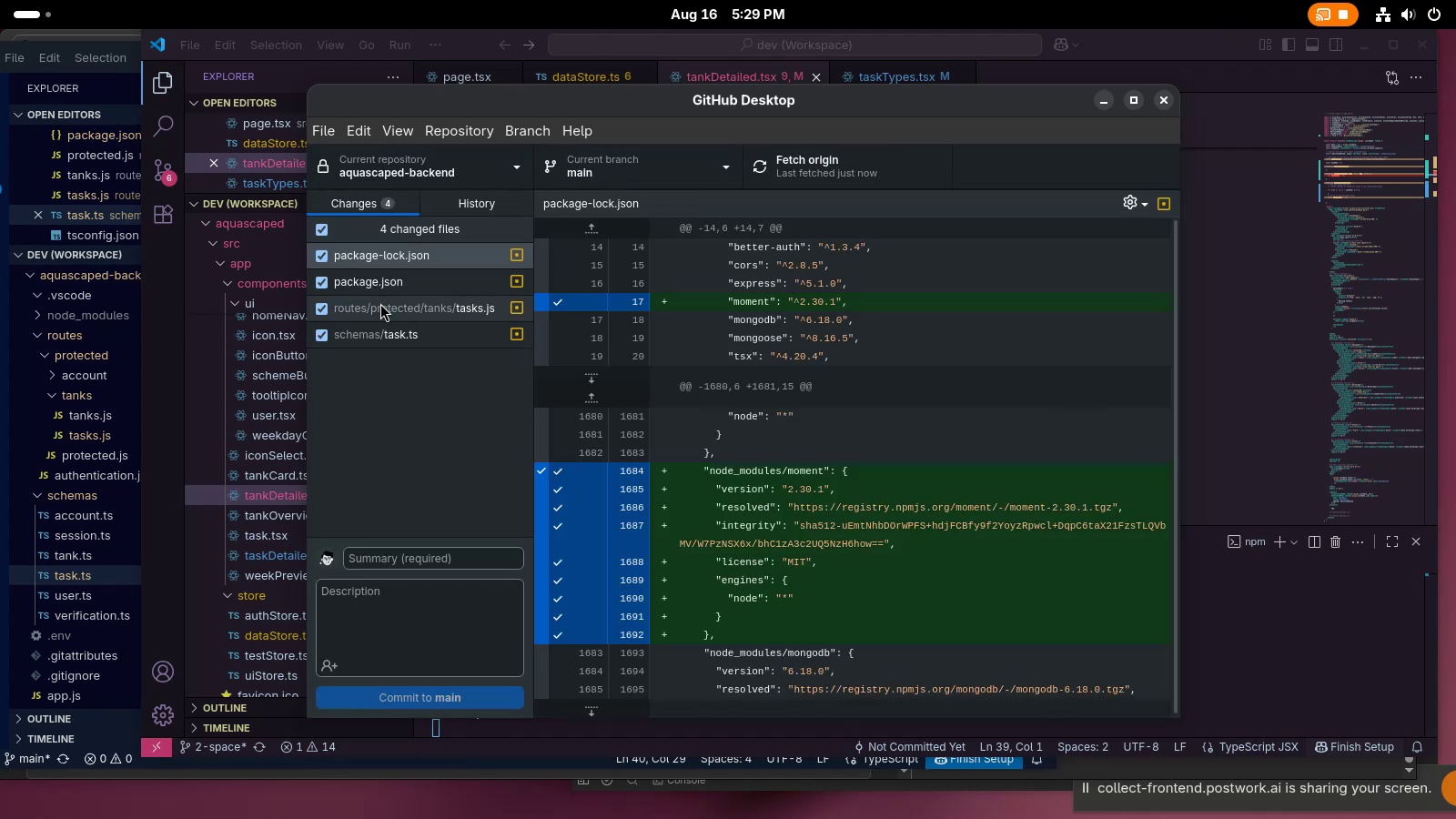 
left_click([389, 277])
 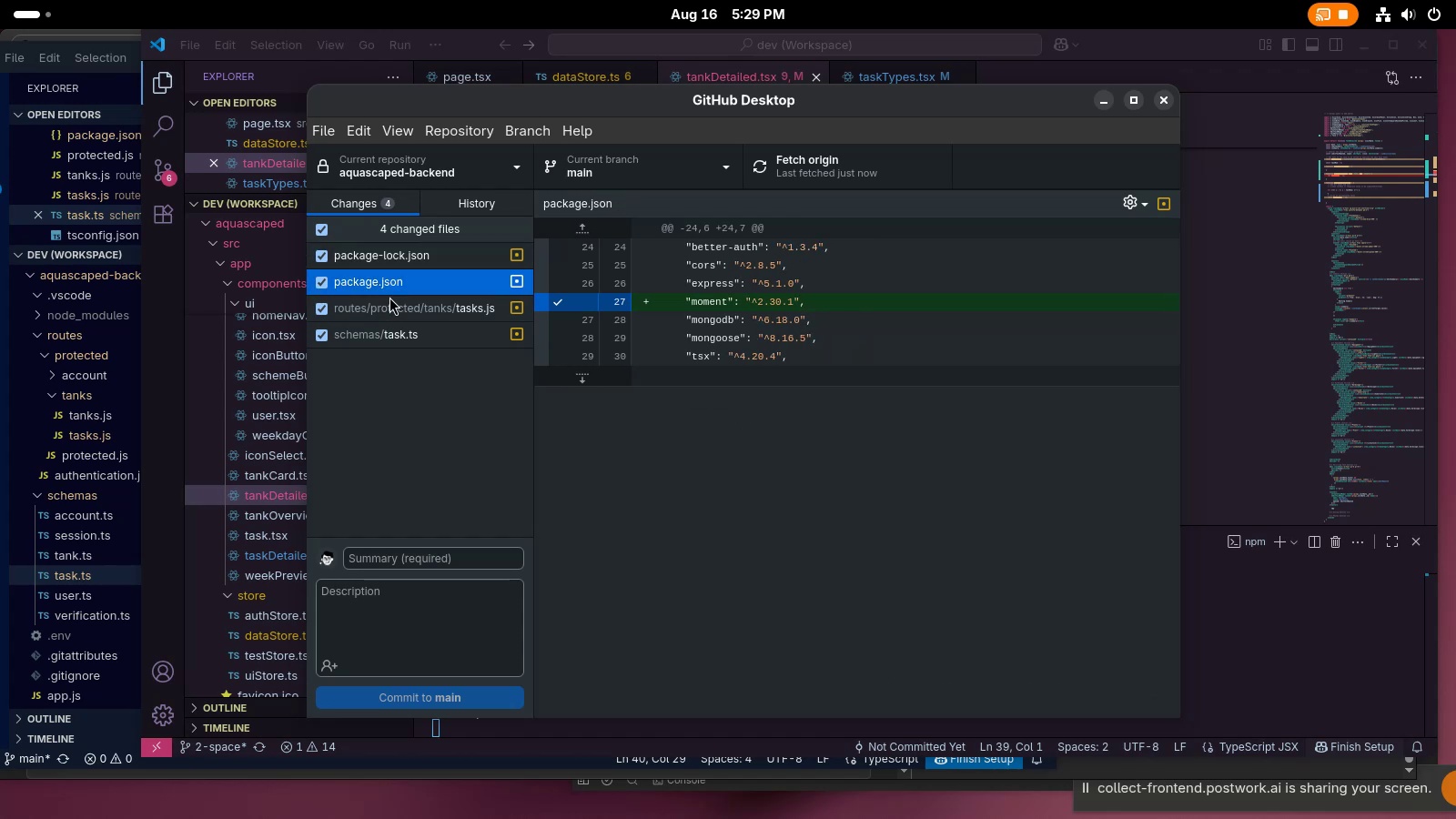 
left_click([389, 304])
 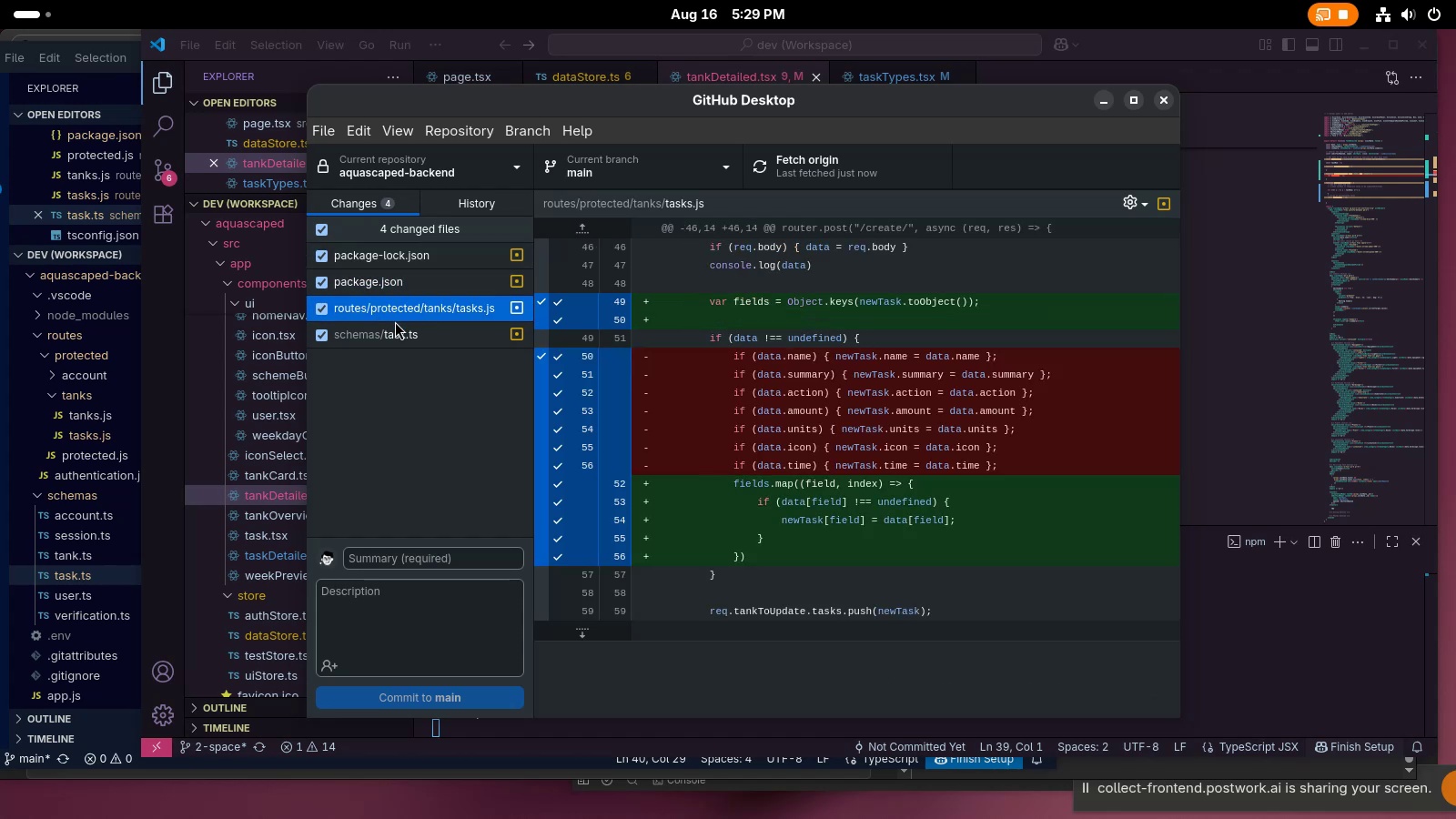 
left_click([478, 538])
 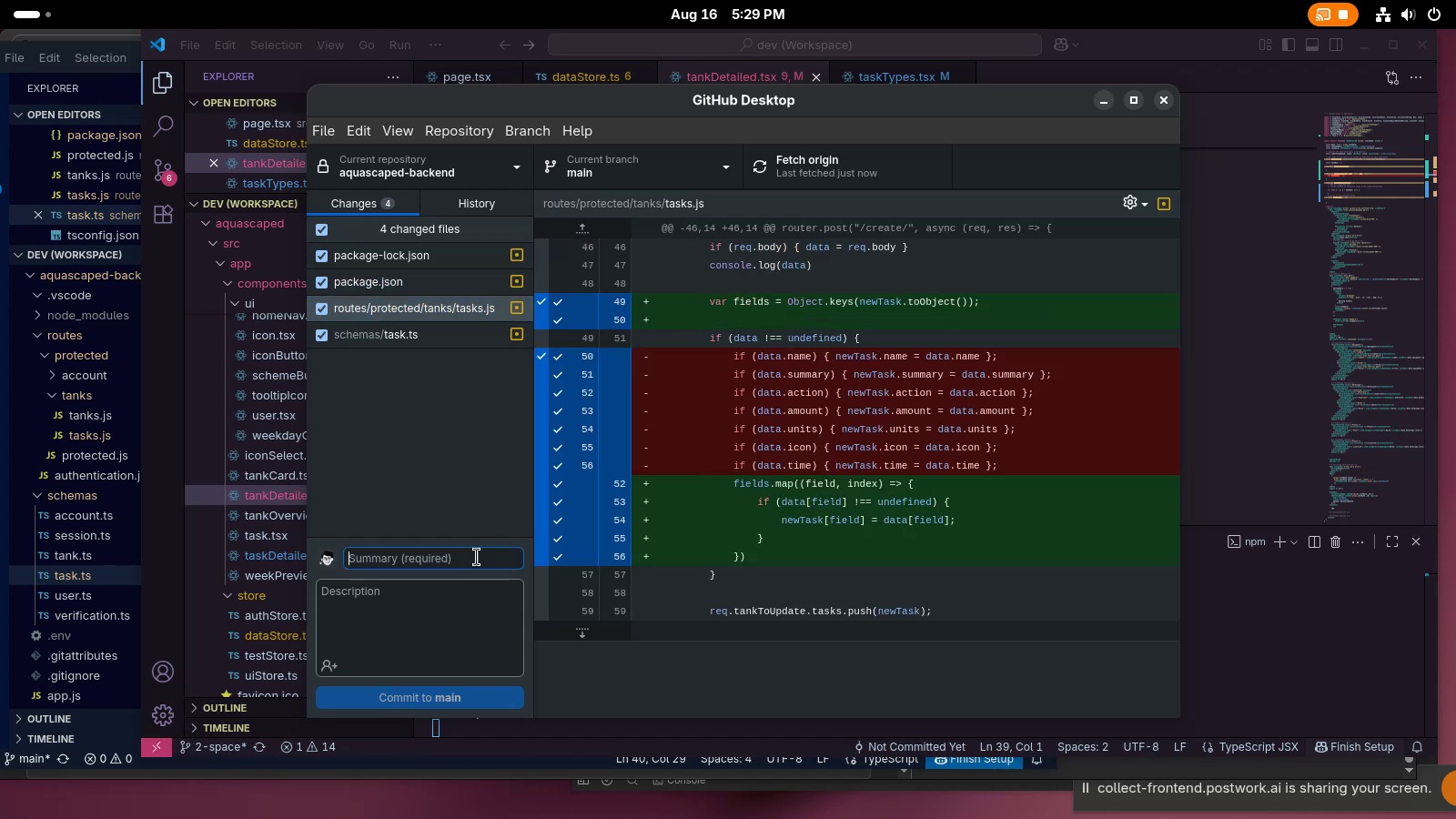 
left_click([477, 556])
 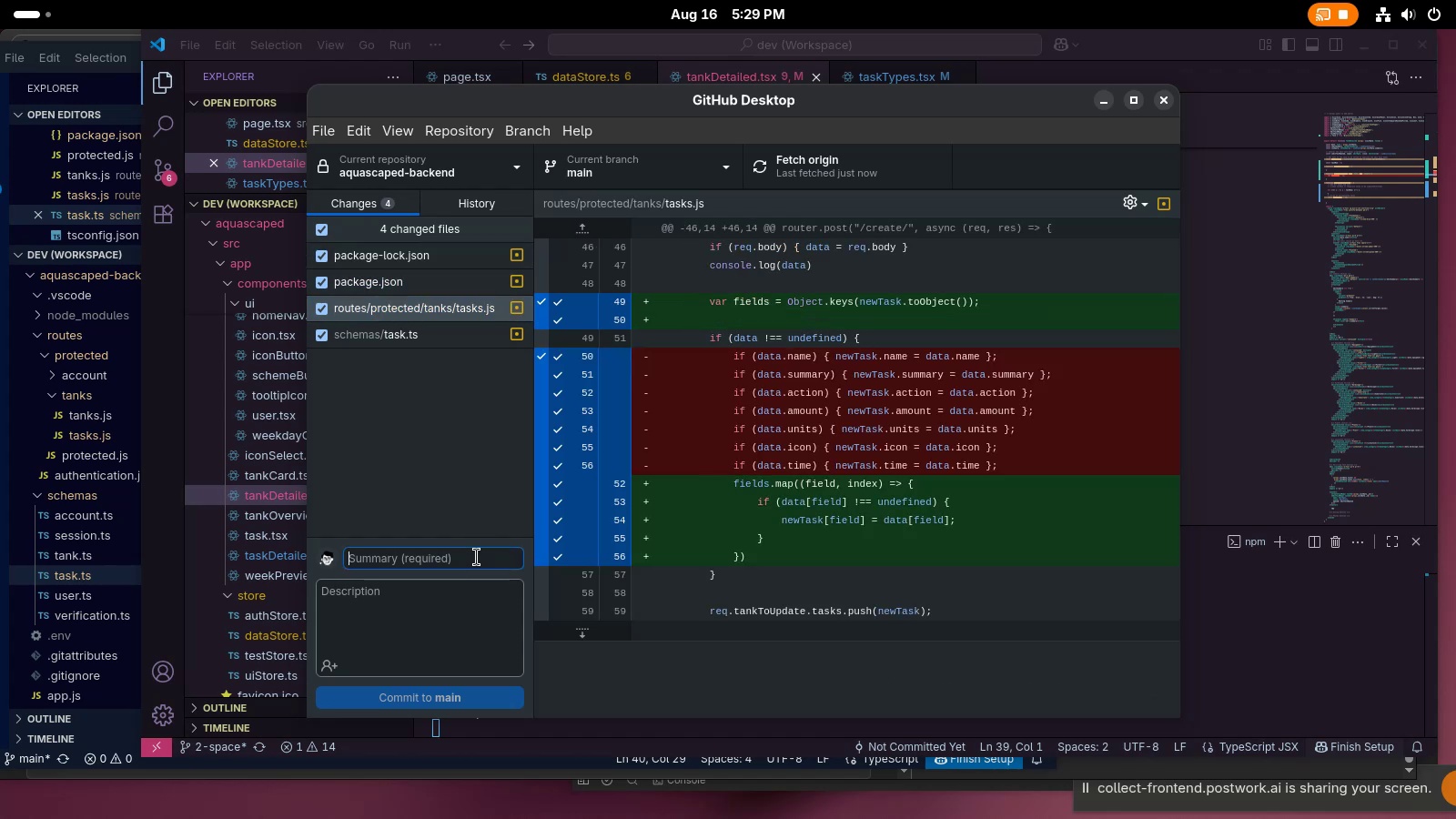 
type(Moment & Reduction)
 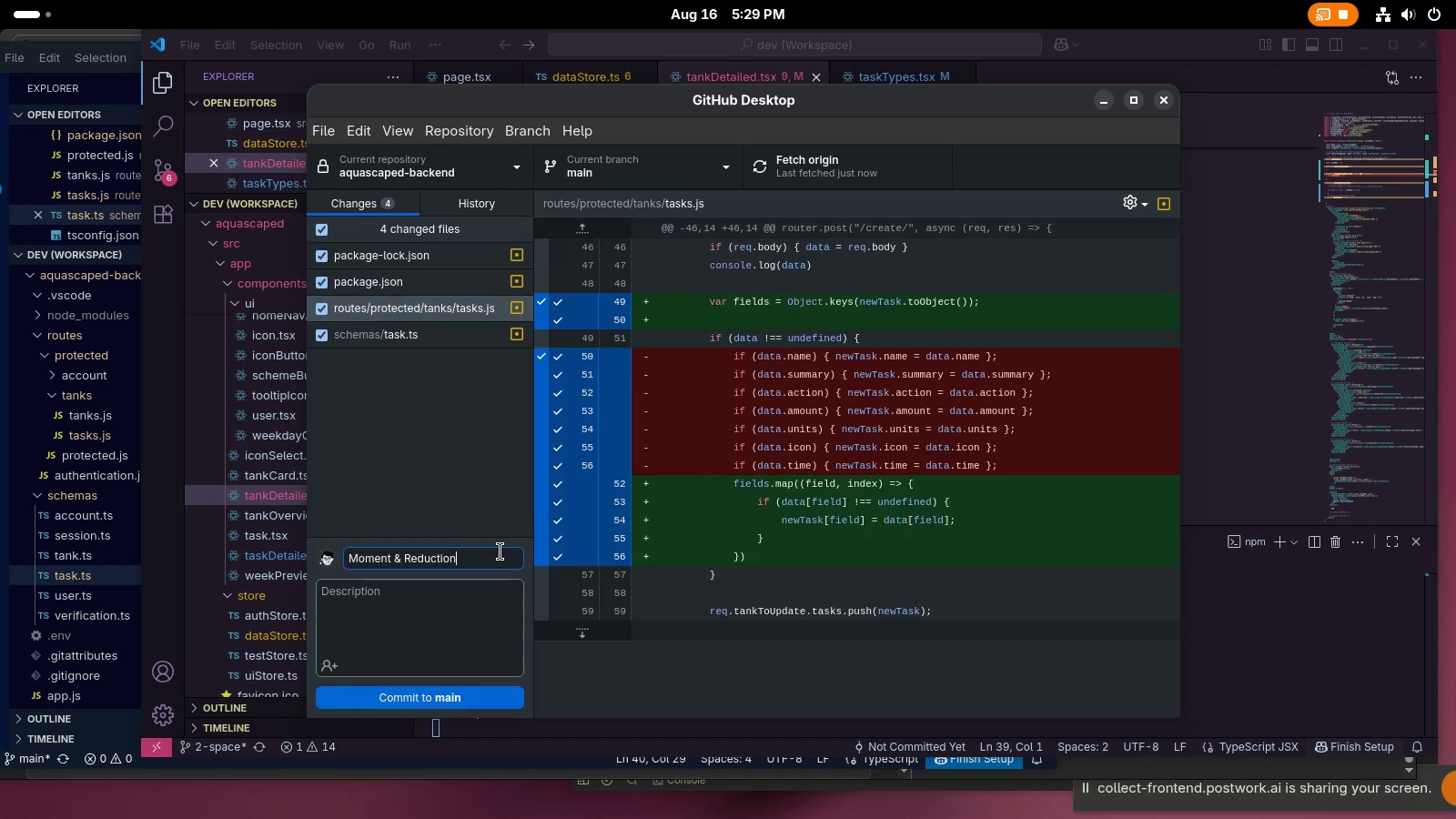 
left_click([442, 645])
 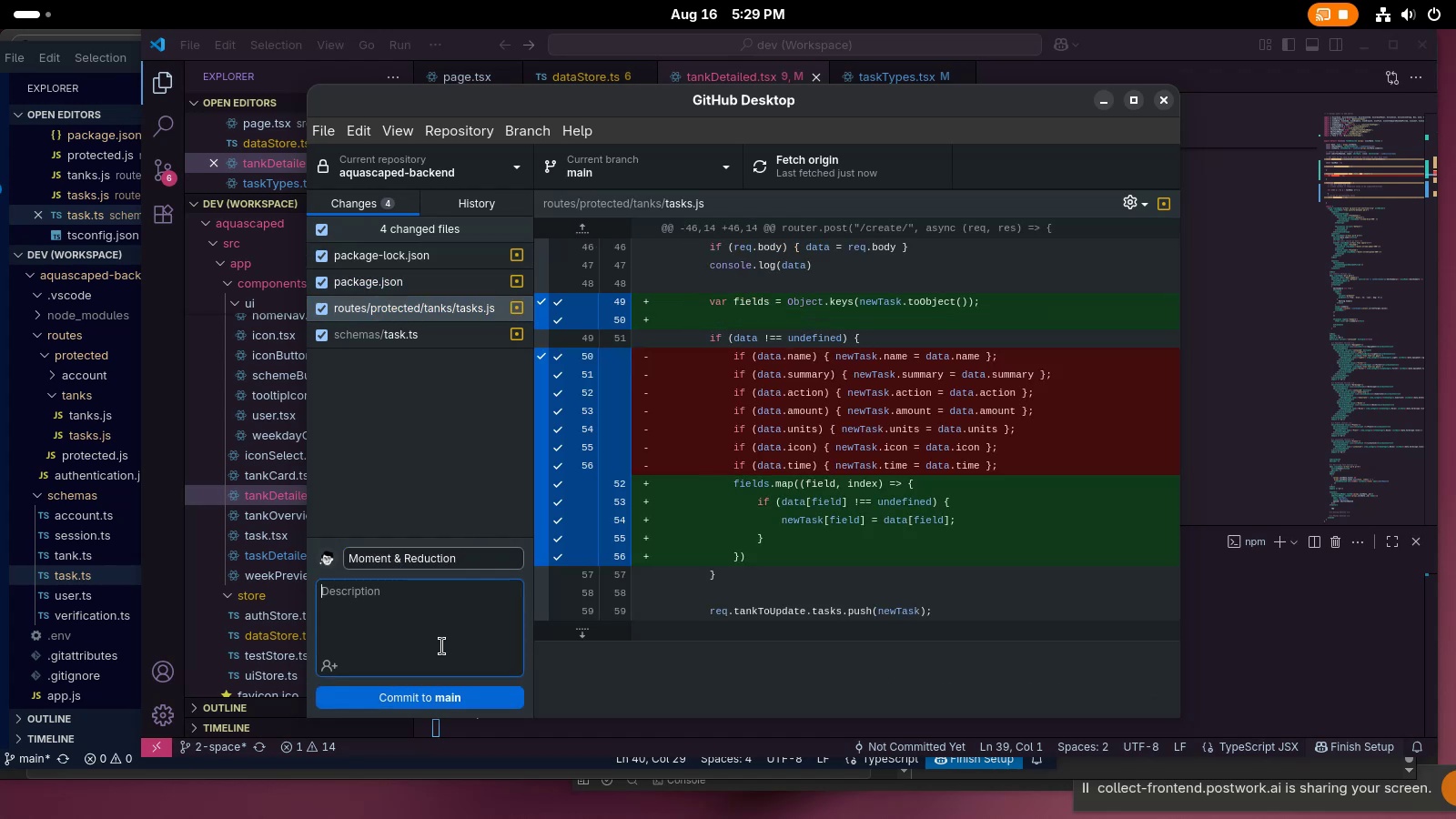 
type(Added moment js )
 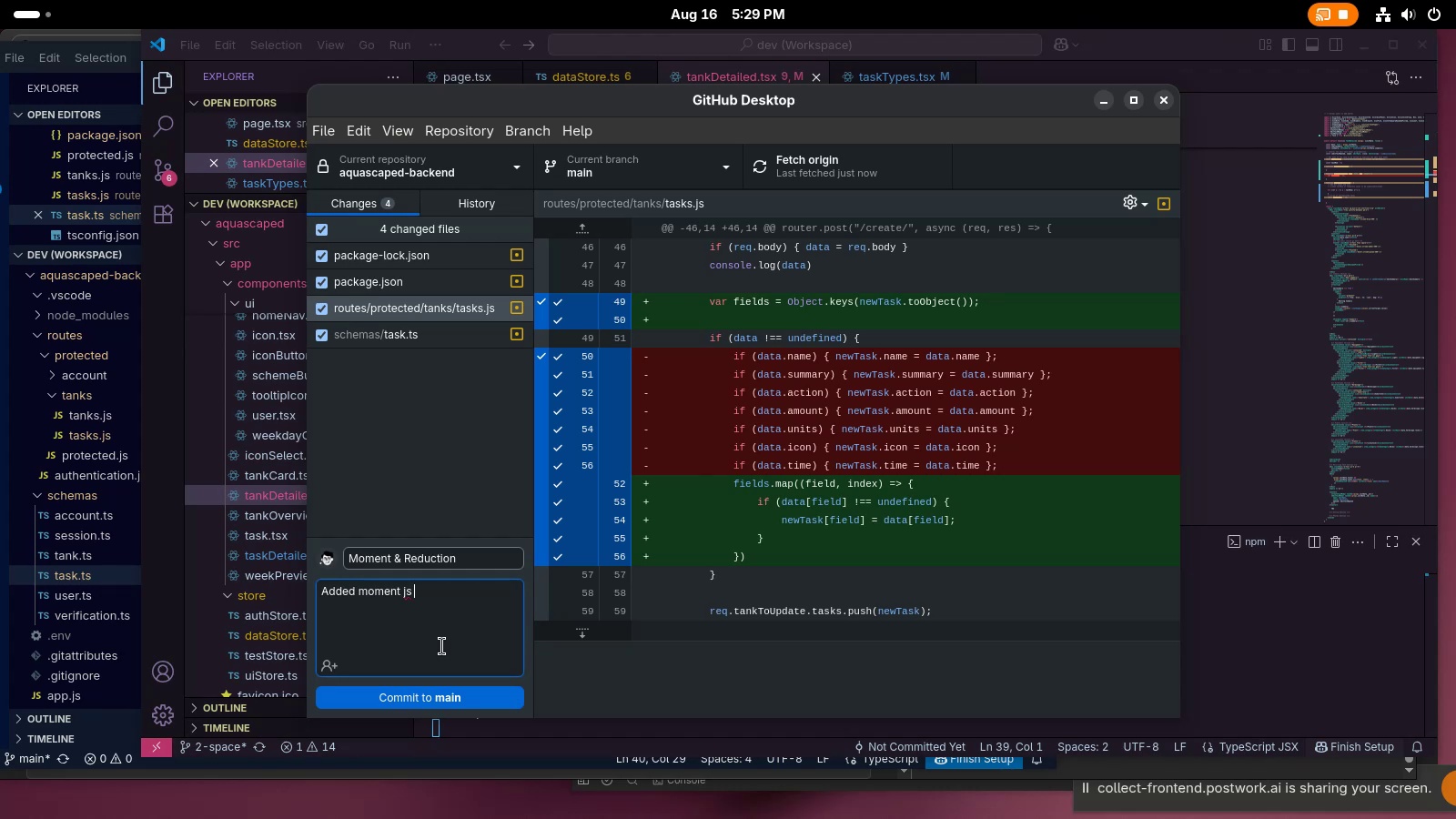 
key(Enter)
 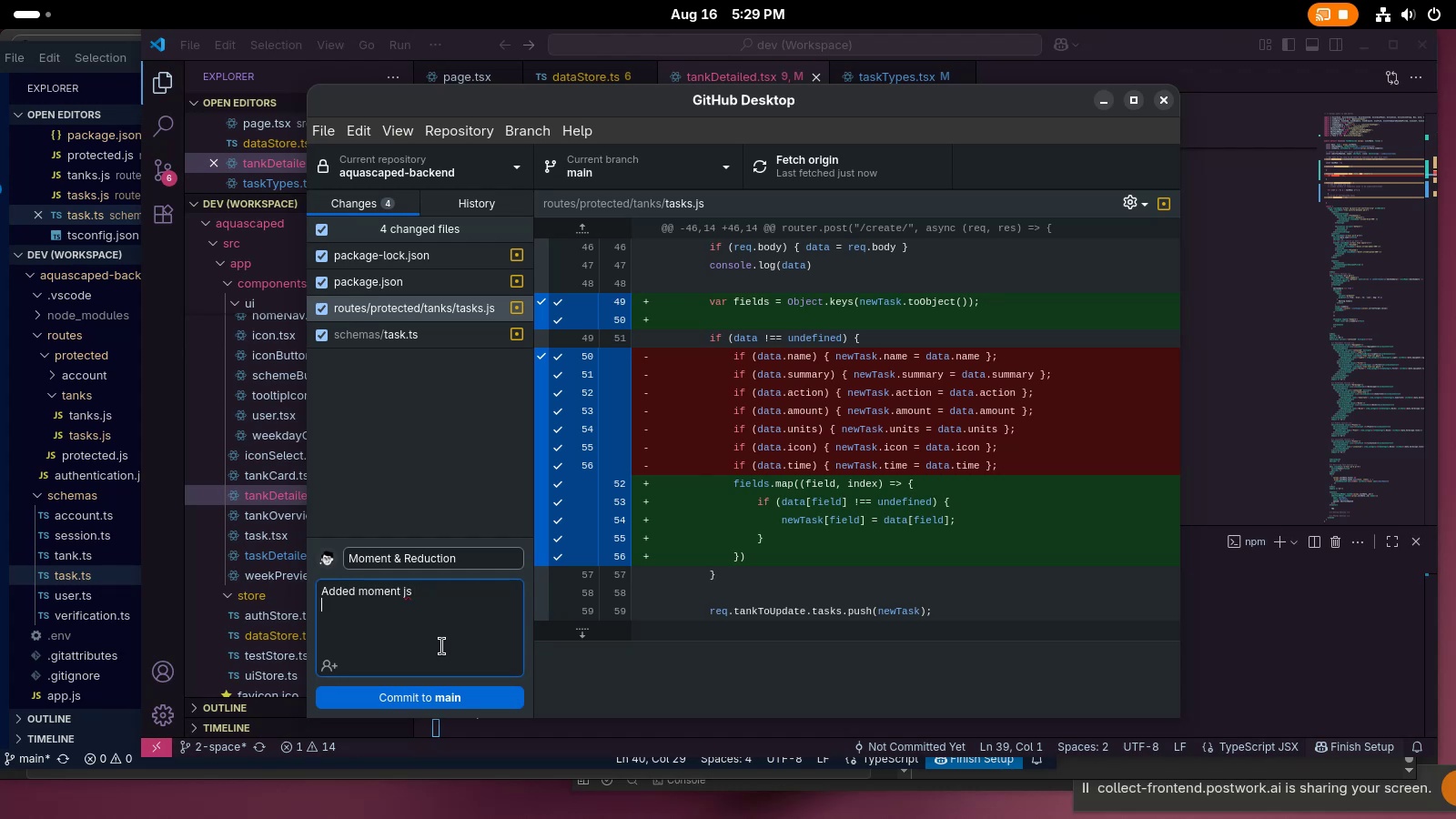 
type(Iterate over fields wie)
key(Backspace)
key(Backspace)
type(hen updating ins)
 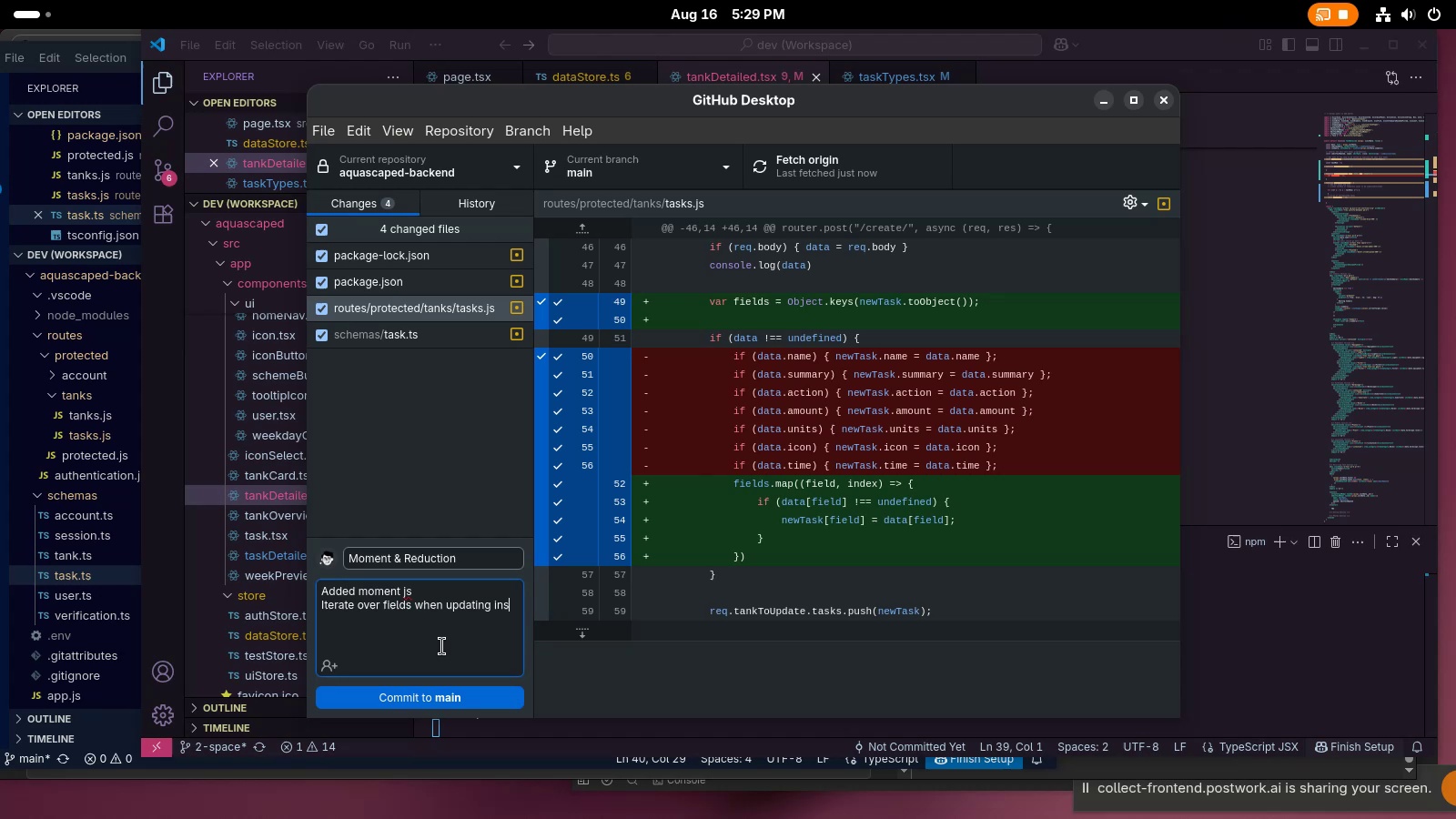 
key(Control+ControlLeft)
 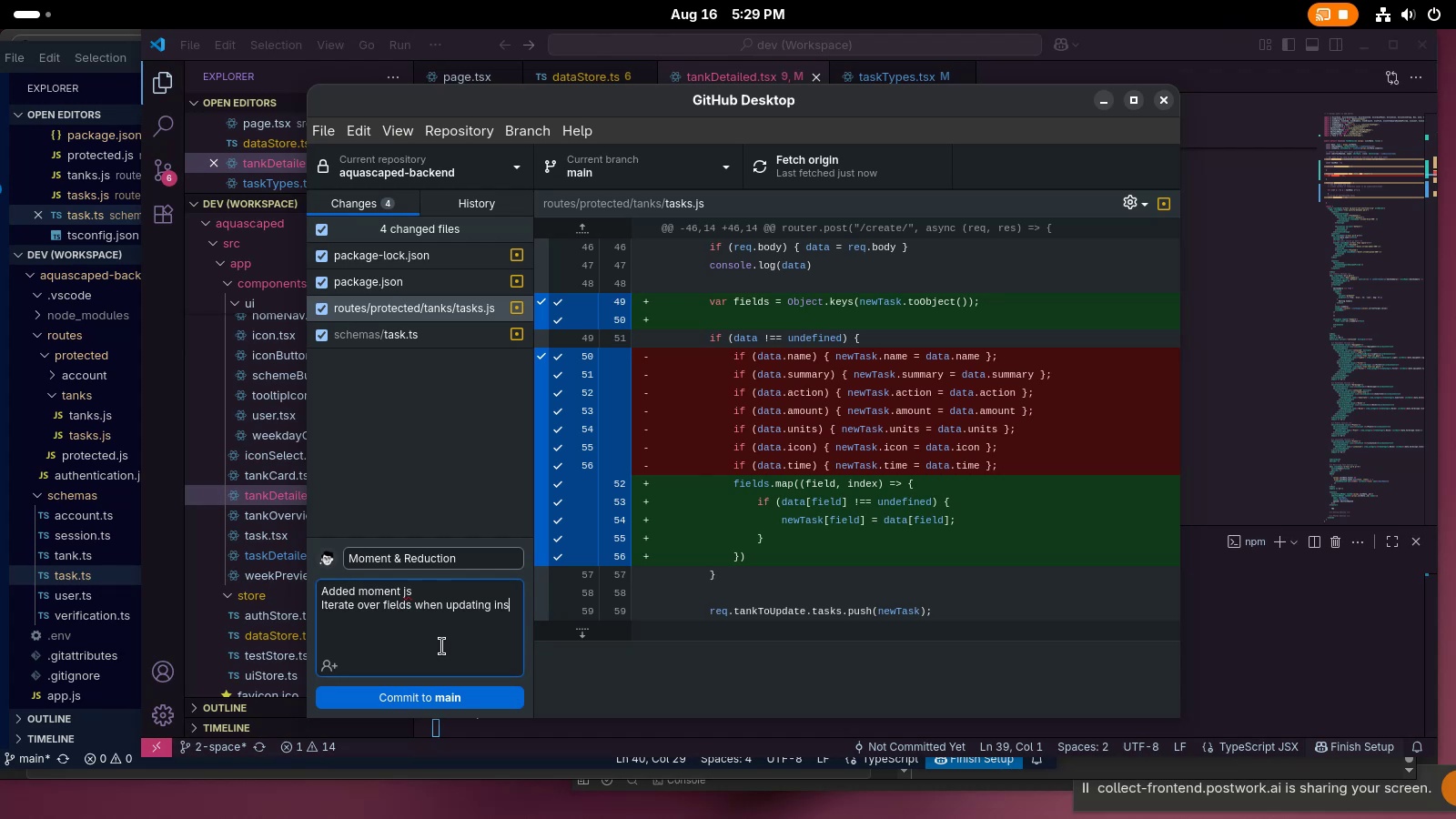 
key(Control+Backspace)
 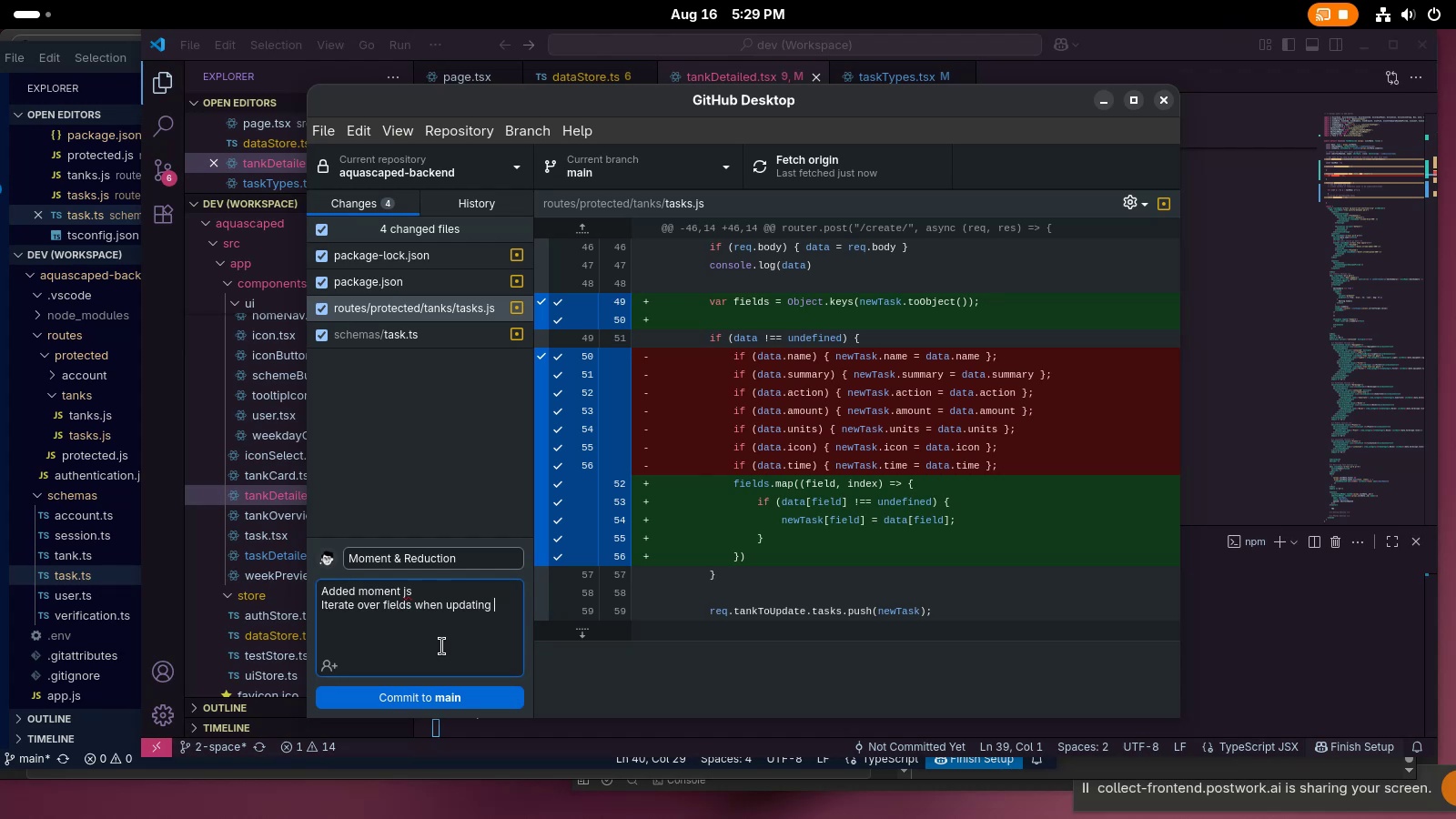 
left_click([436, 689])
 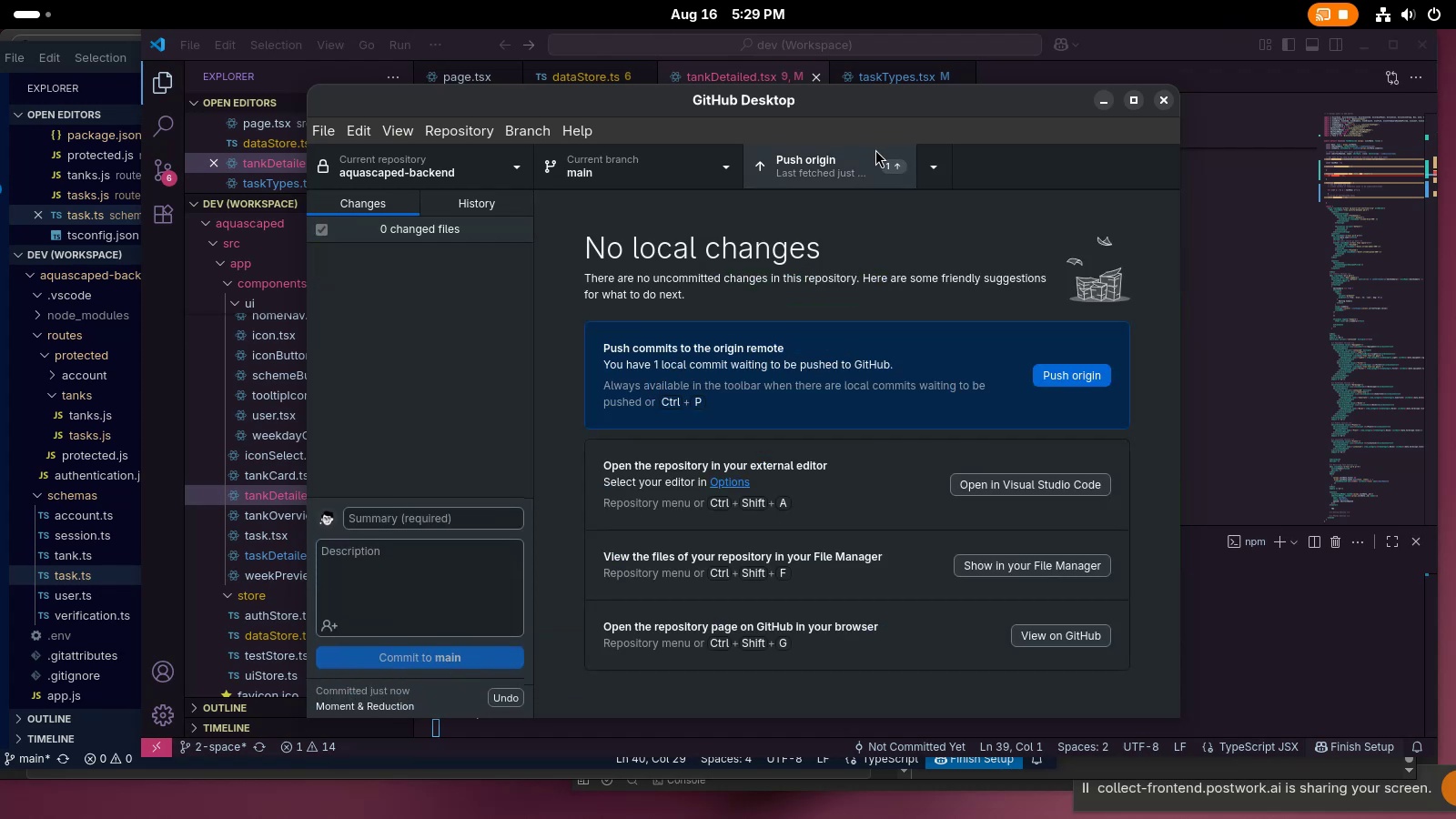 